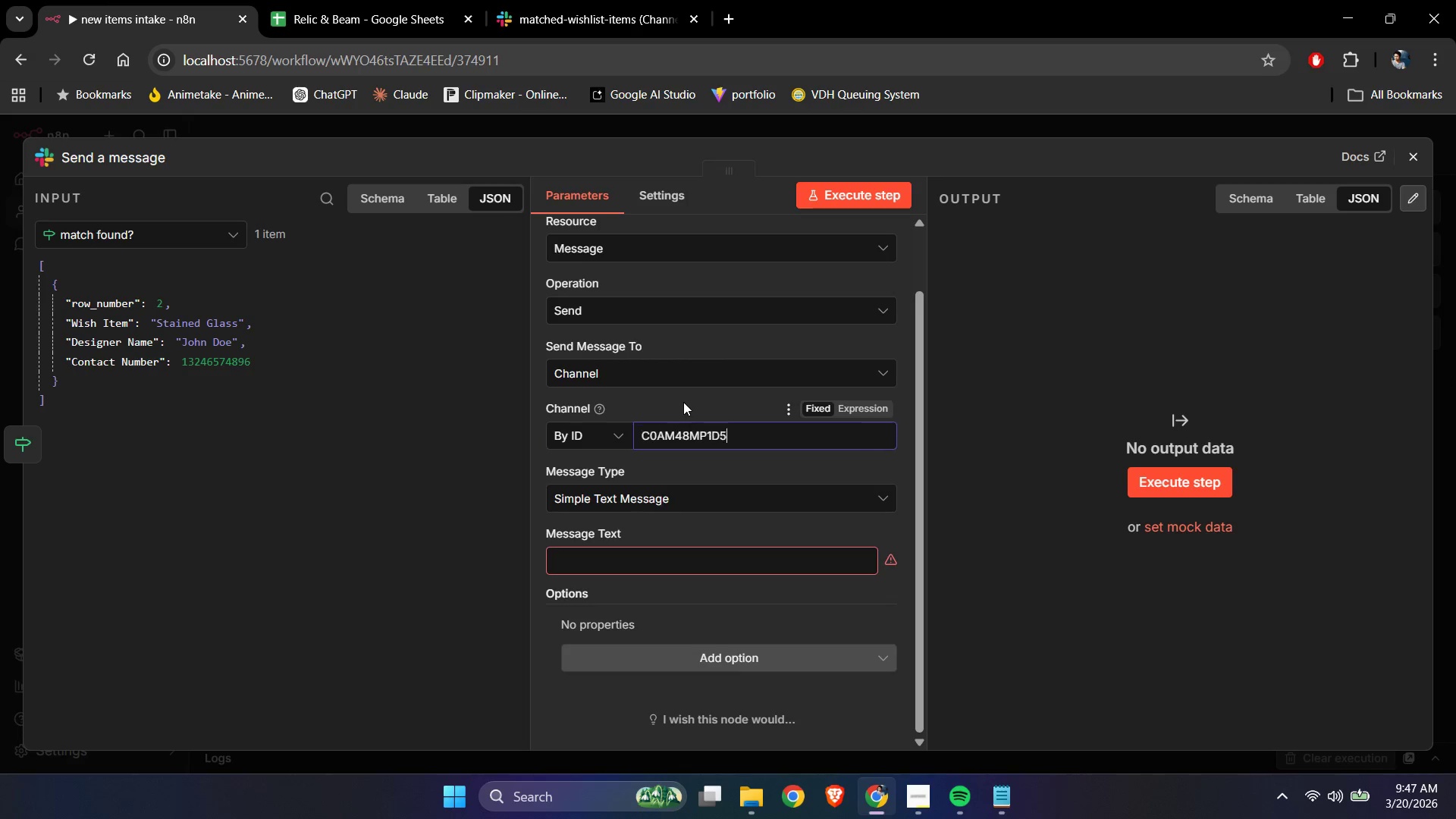 
double_click([683, 402])
 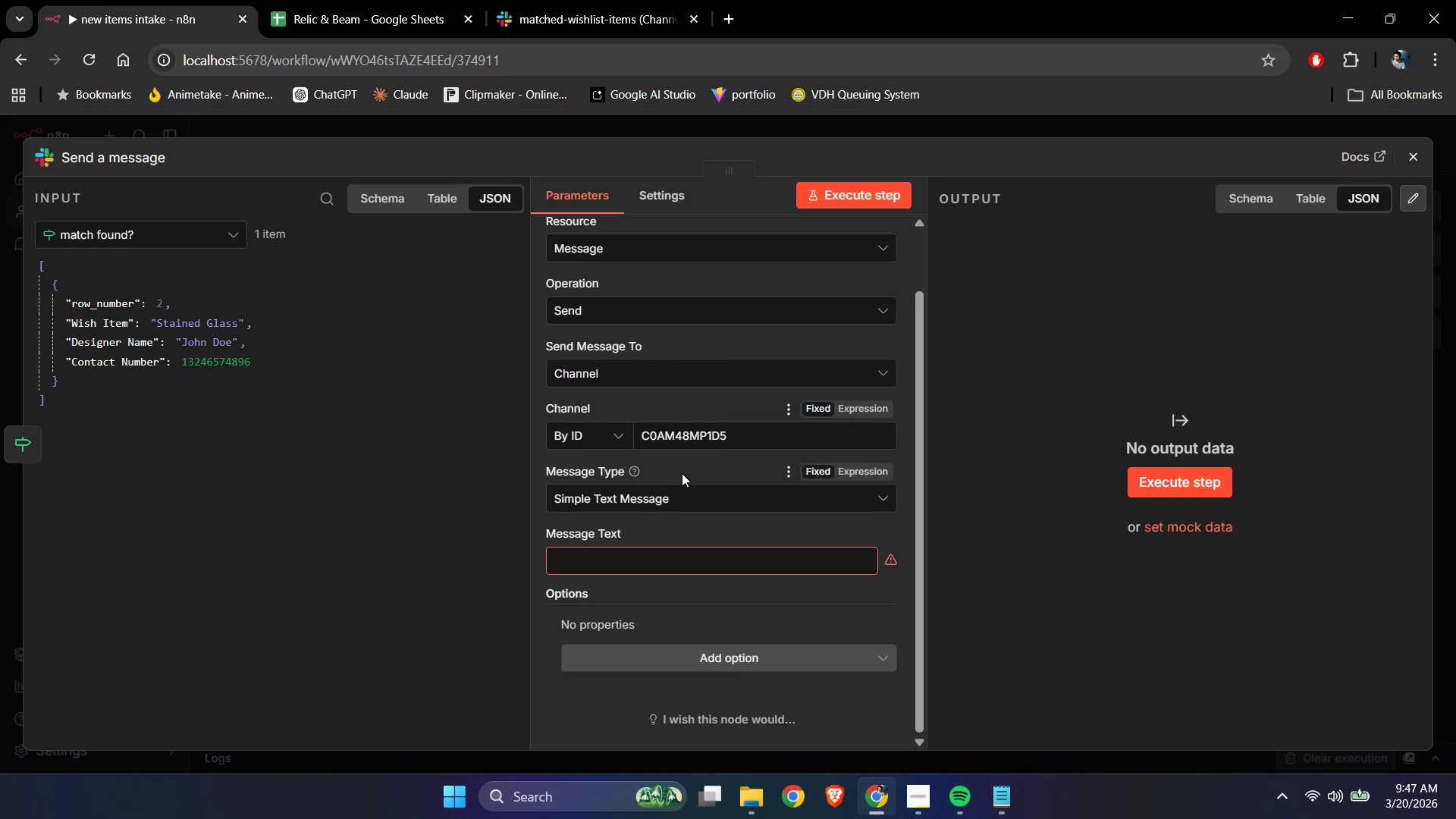 
scroll: coordinate [682, 474], scroll_direction: down, amount: 2.0
 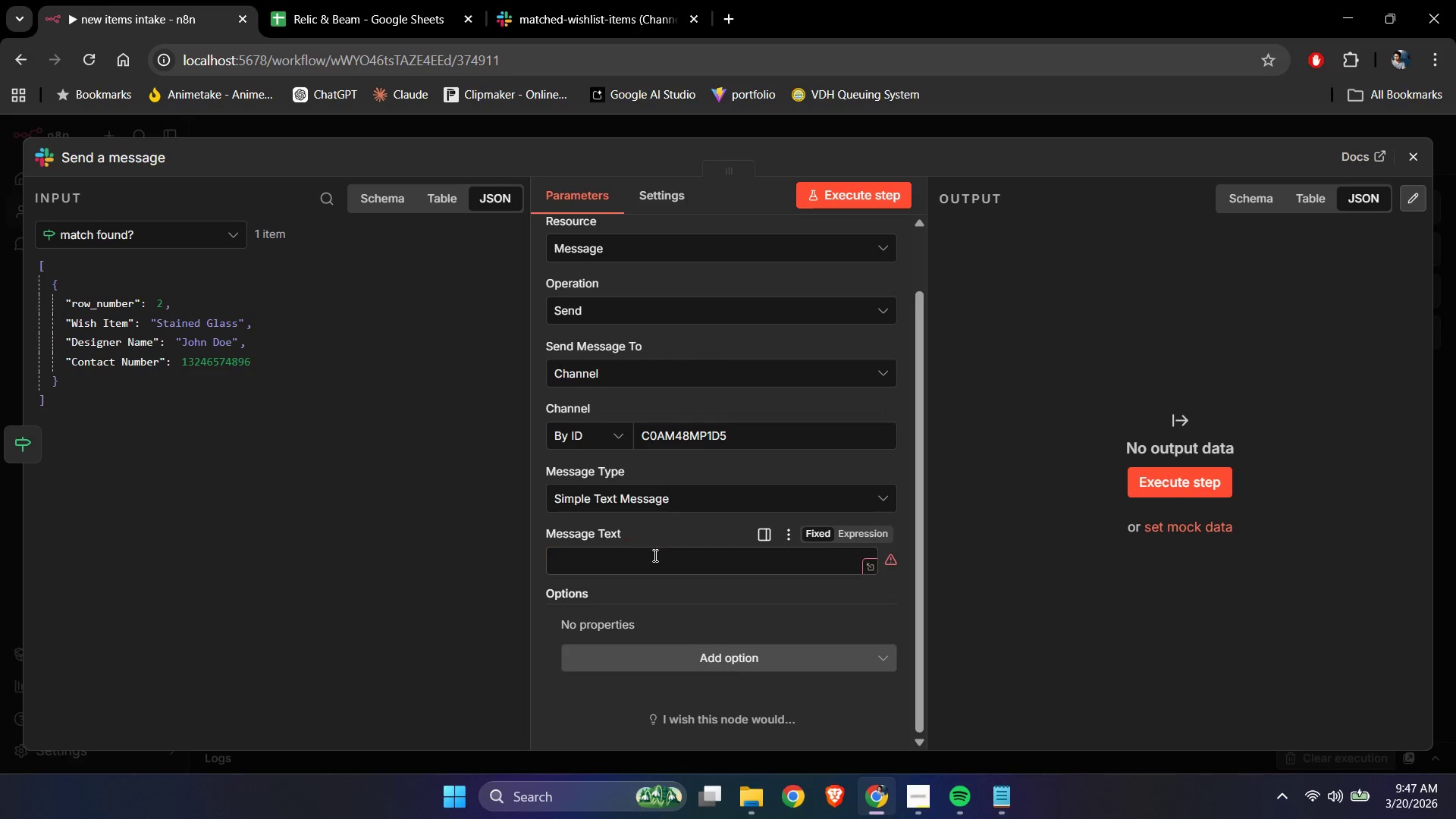 
left_click([654, 556])
 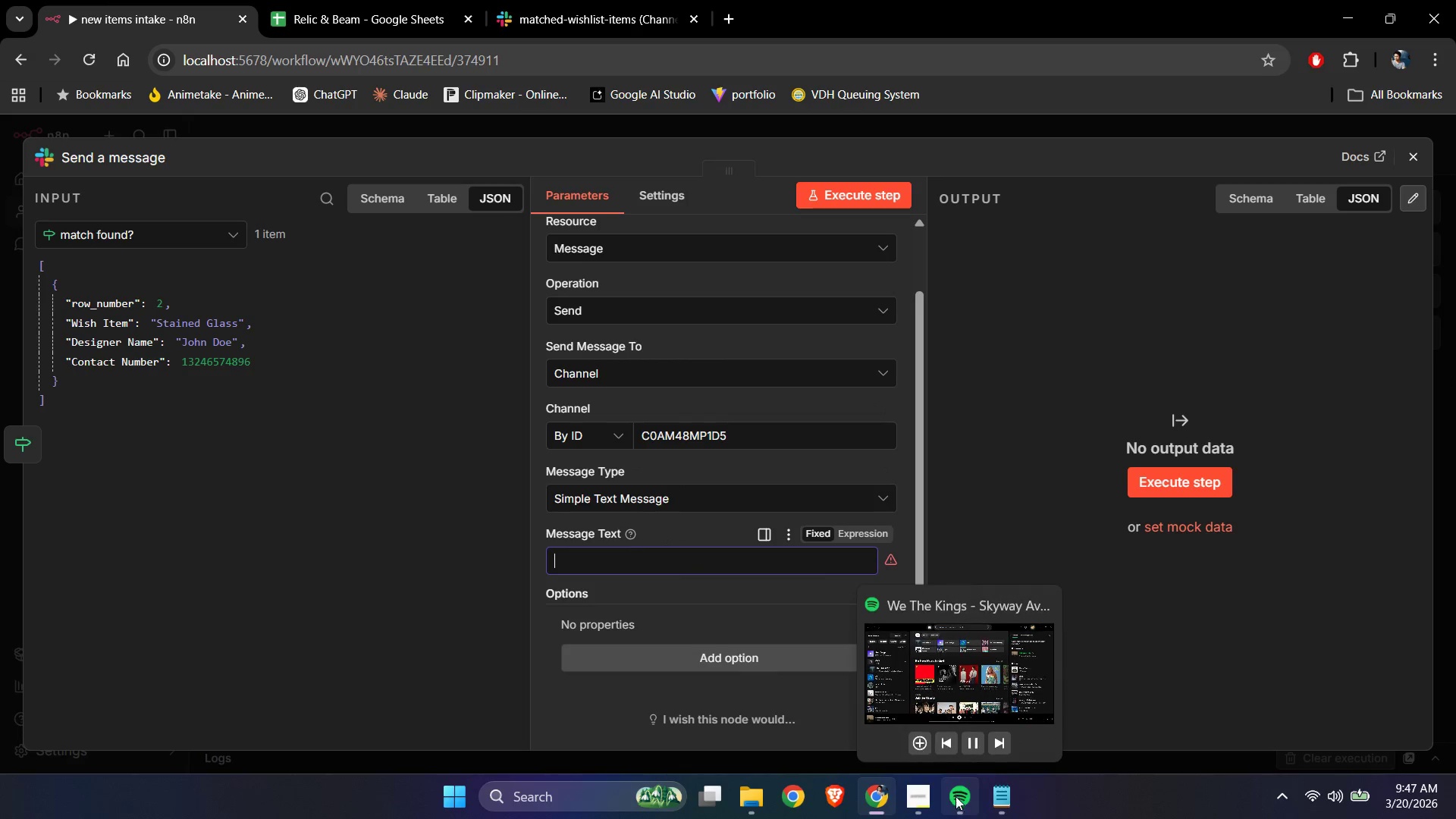 
left_click([925, 804])